 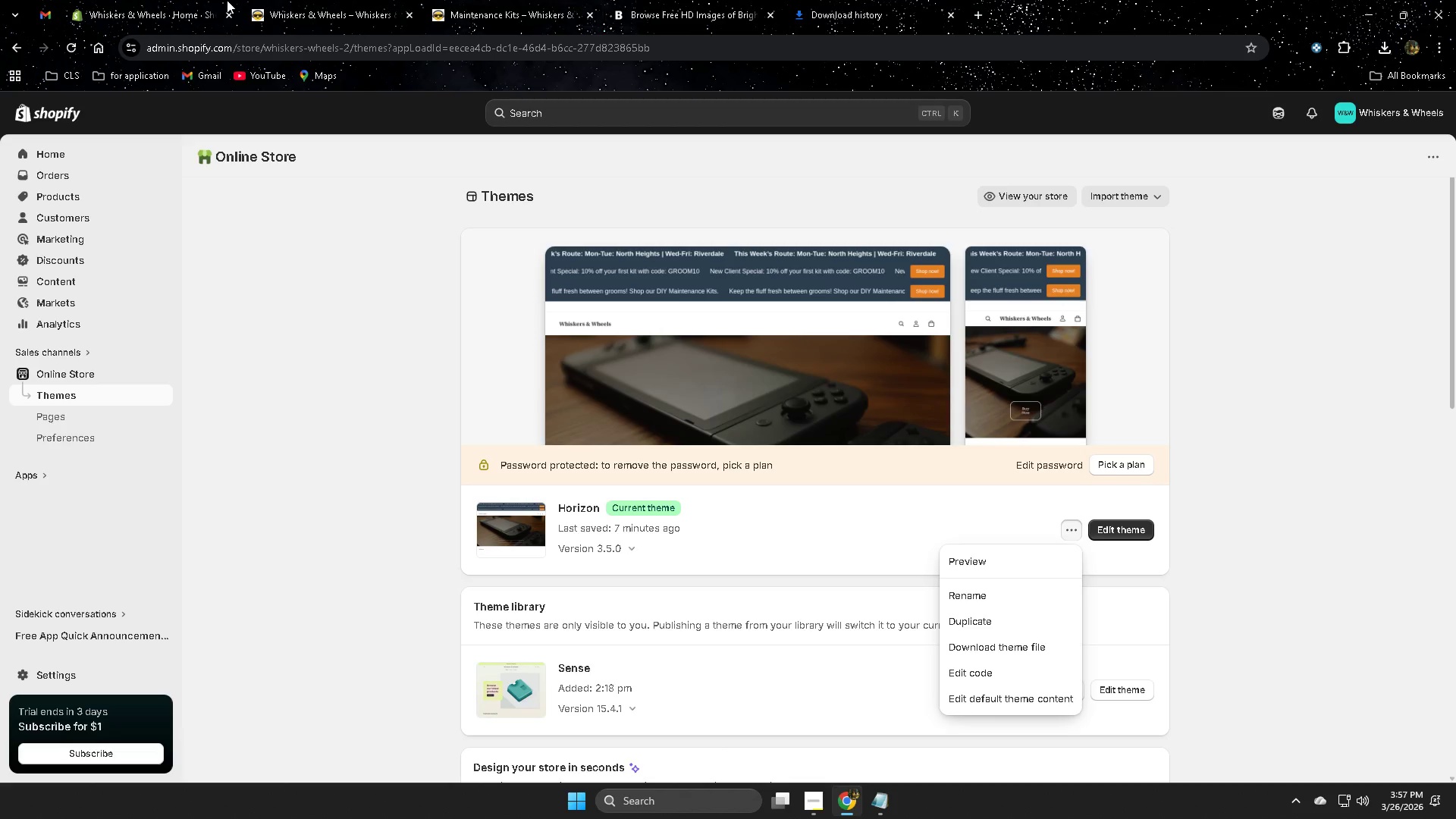 
left_click([314, 0])
 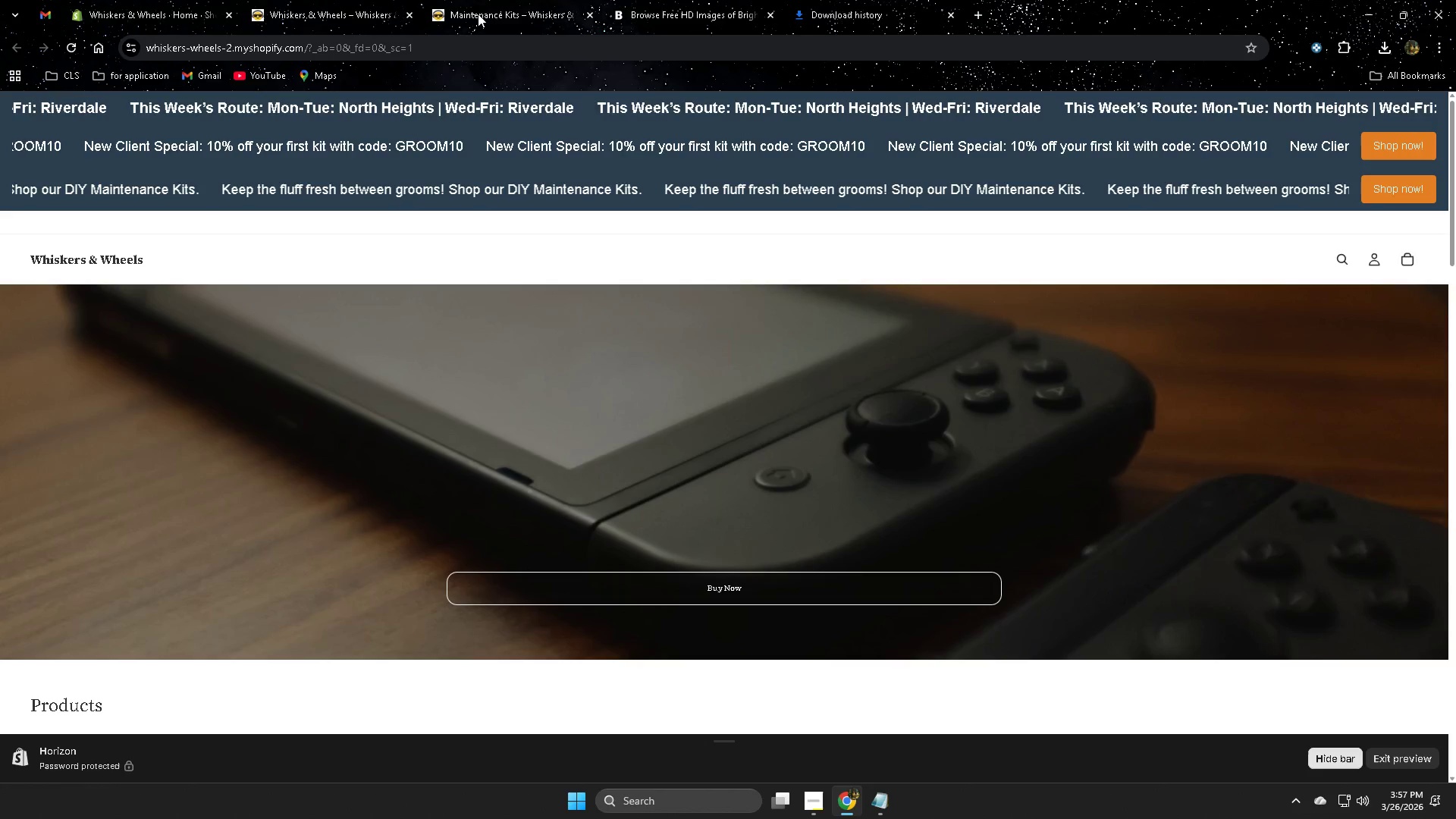 
left_click([480, 11])
 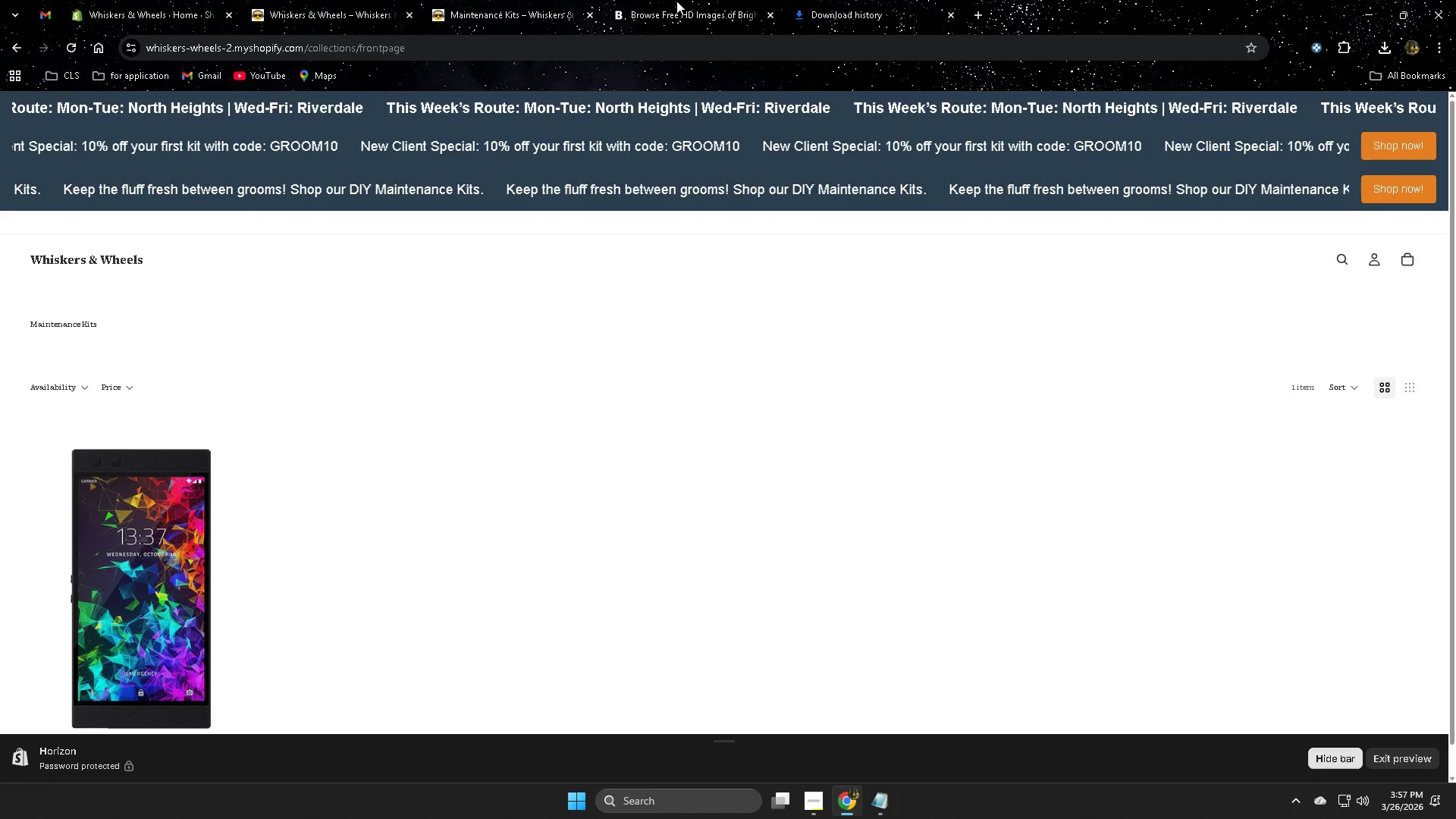 
left_click([680, 2])
 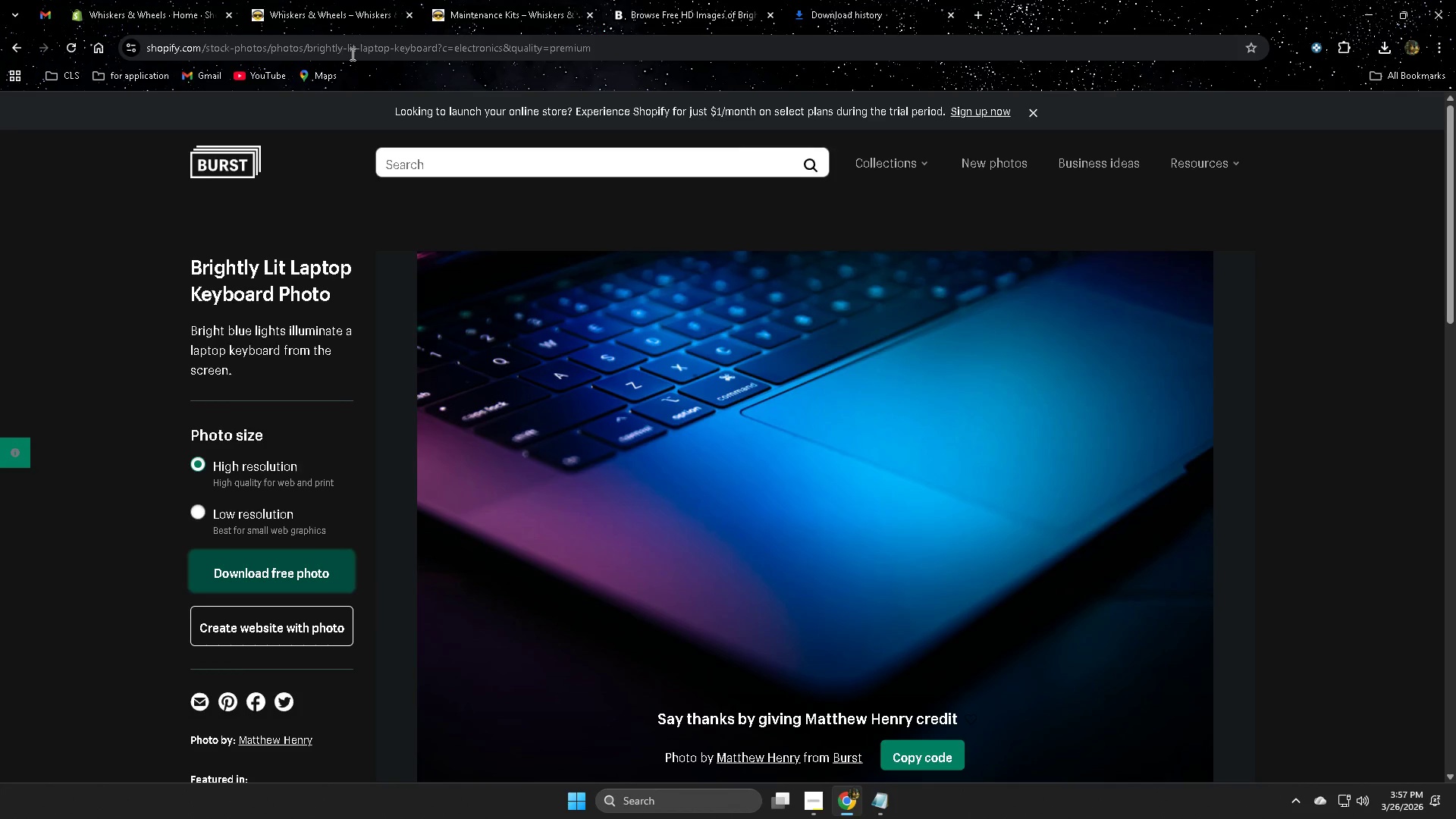 
left_click([340, 6])
 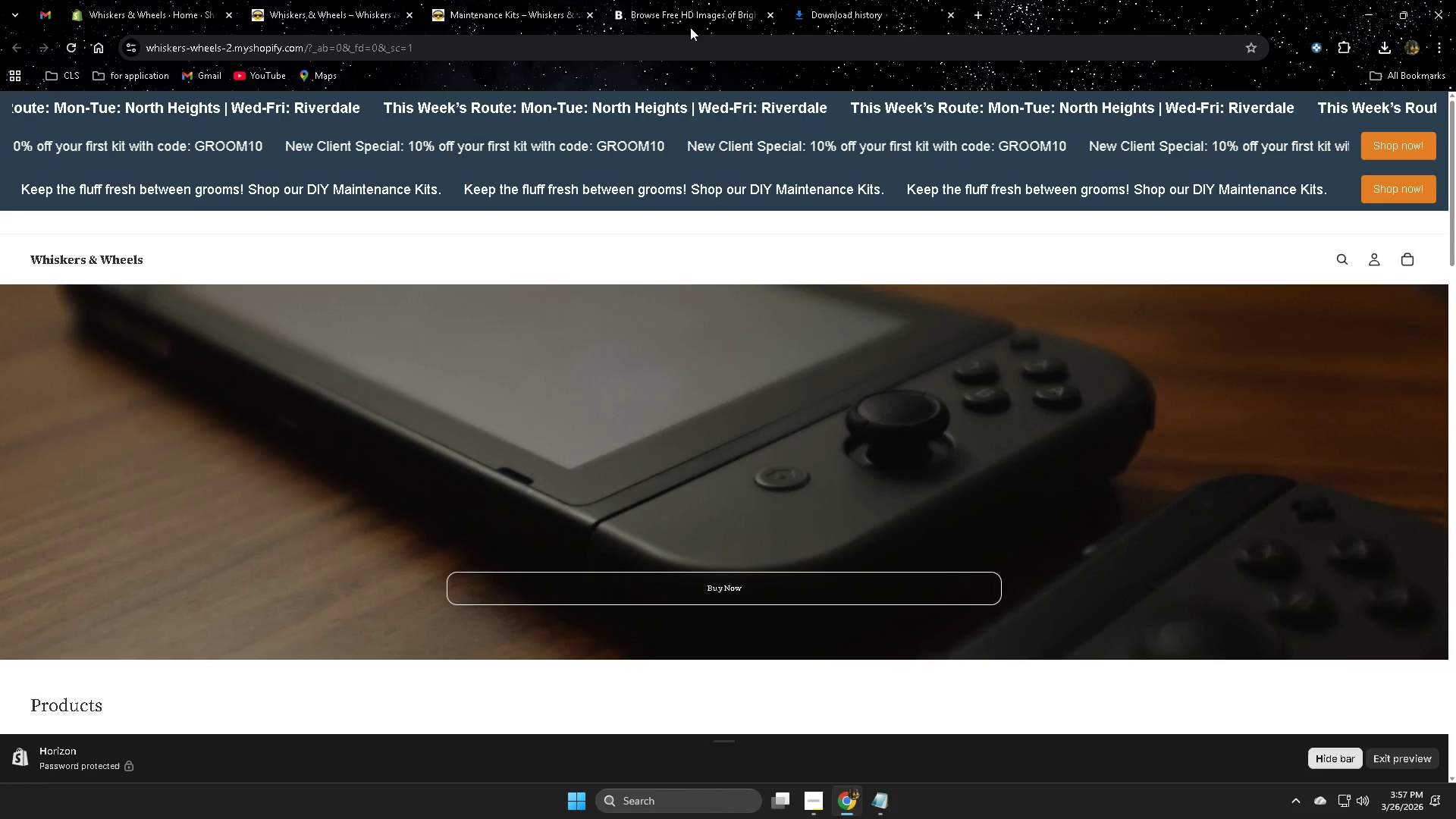 
scroll: coordinate [471, 503], scroll_direction: down, amount: 7.0
 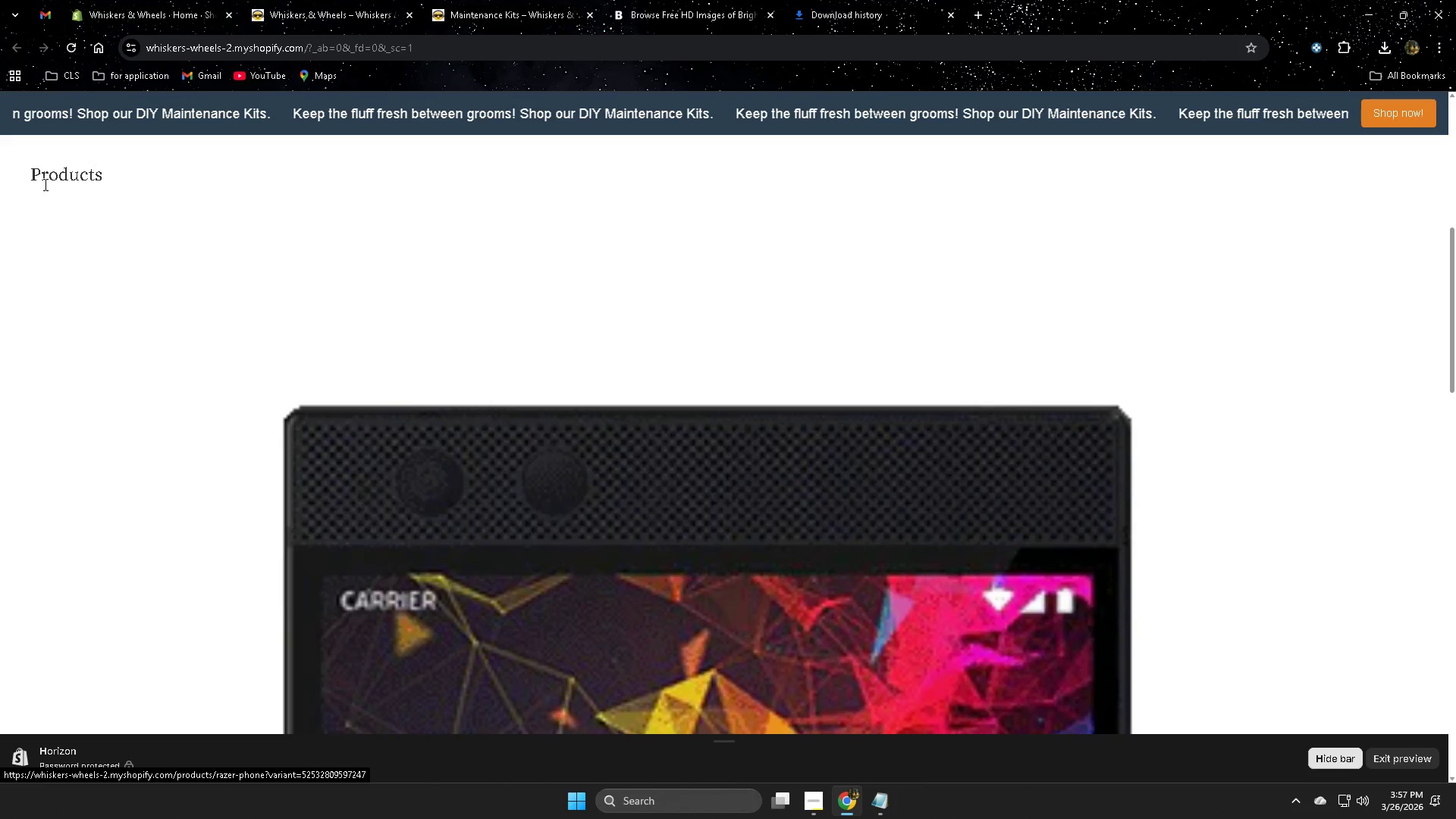 
scroll: coordinate [1052, 413], scroll_direction: up, amount: 7.0
 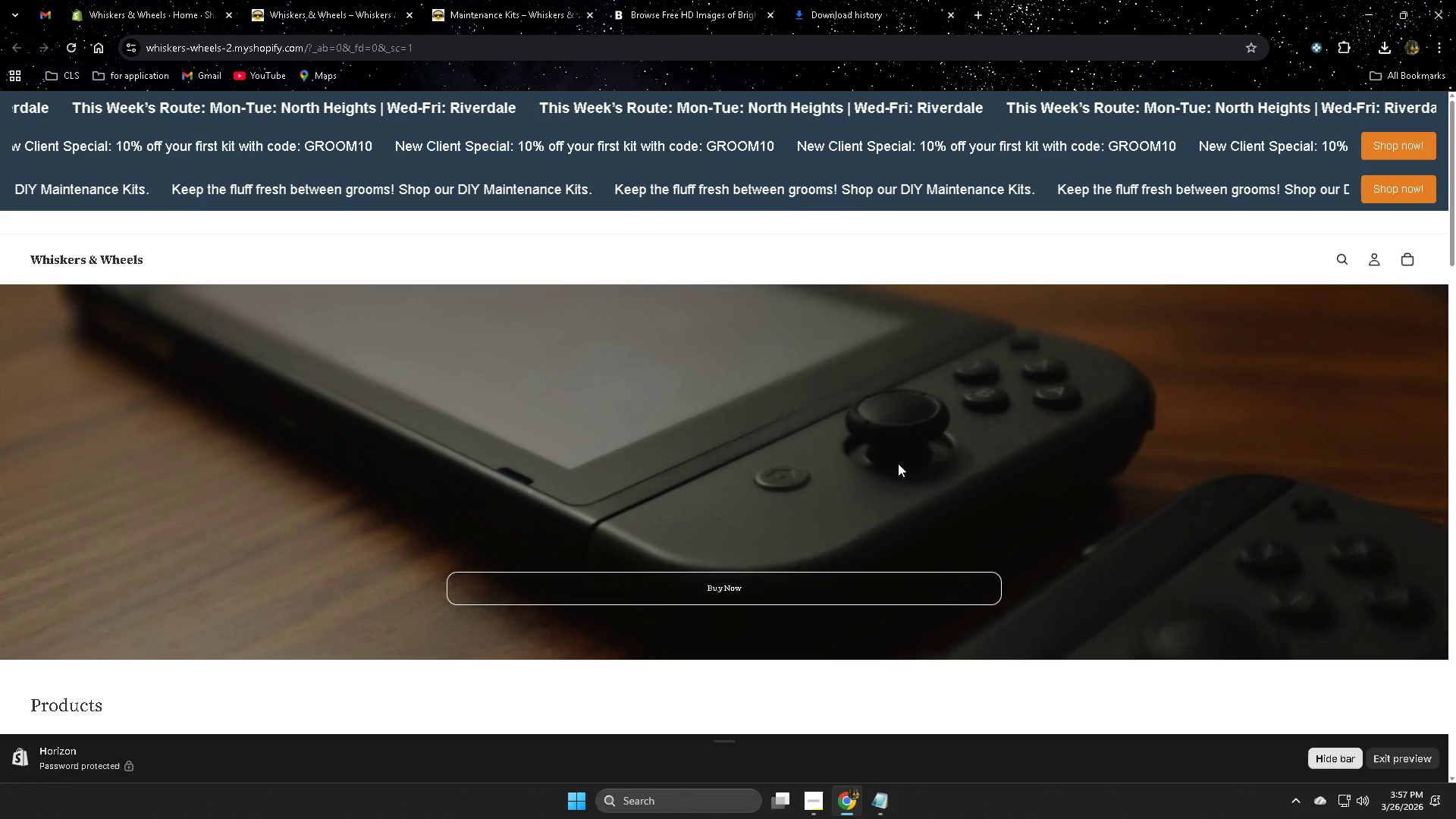 
left_click([898, 463])
 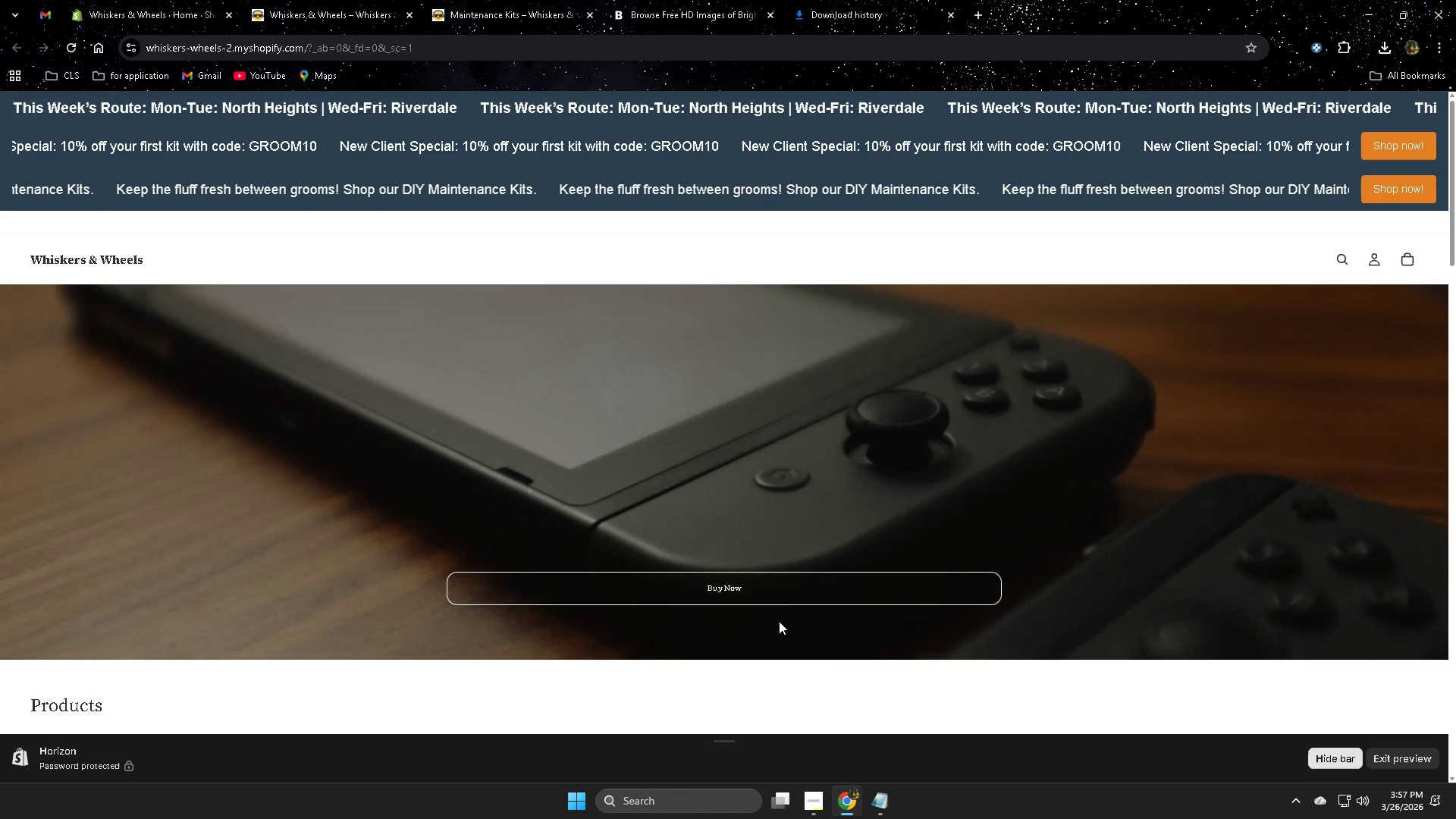 
left_click([799, 582])
 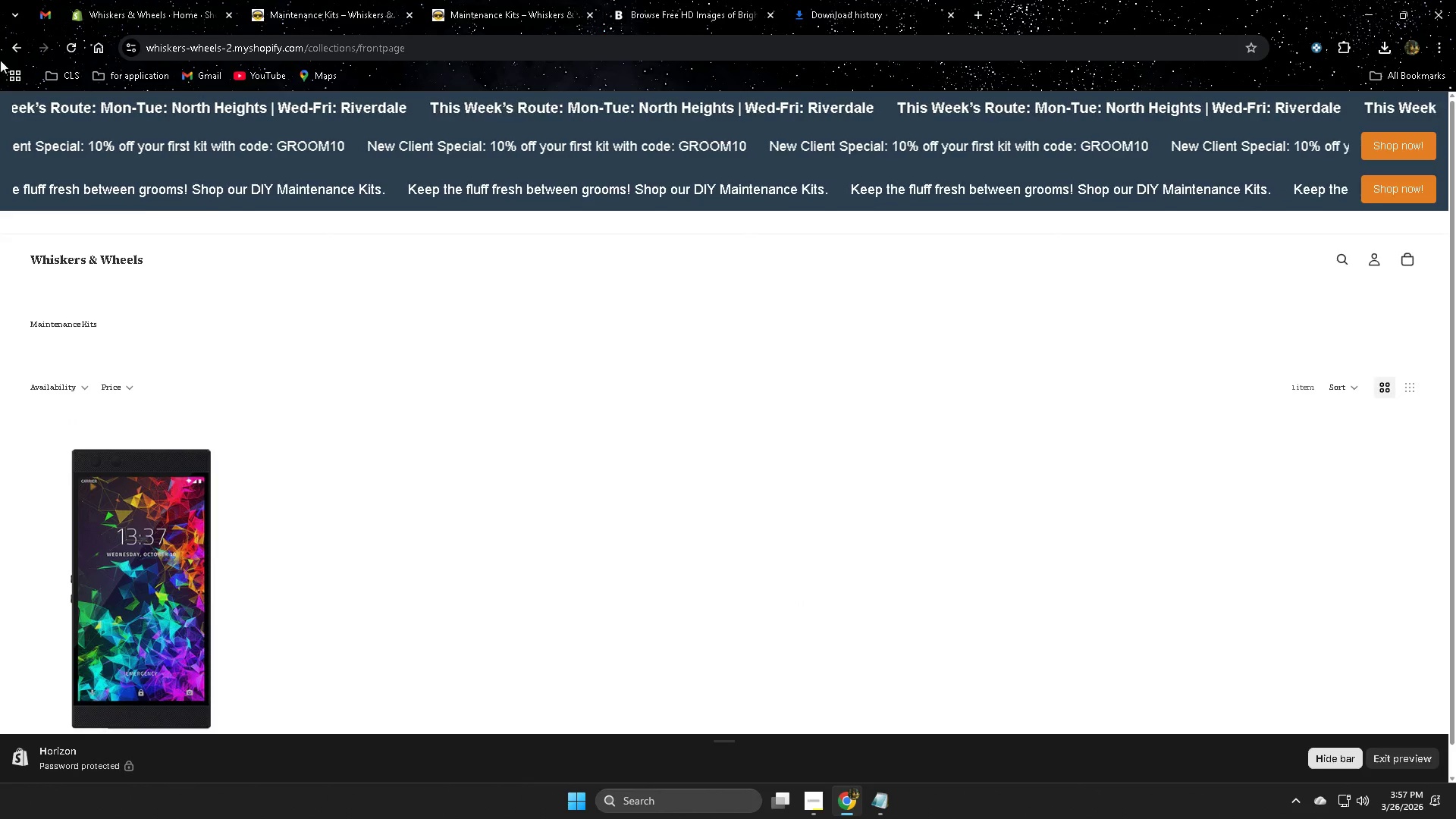 
left_click([14, 54])
 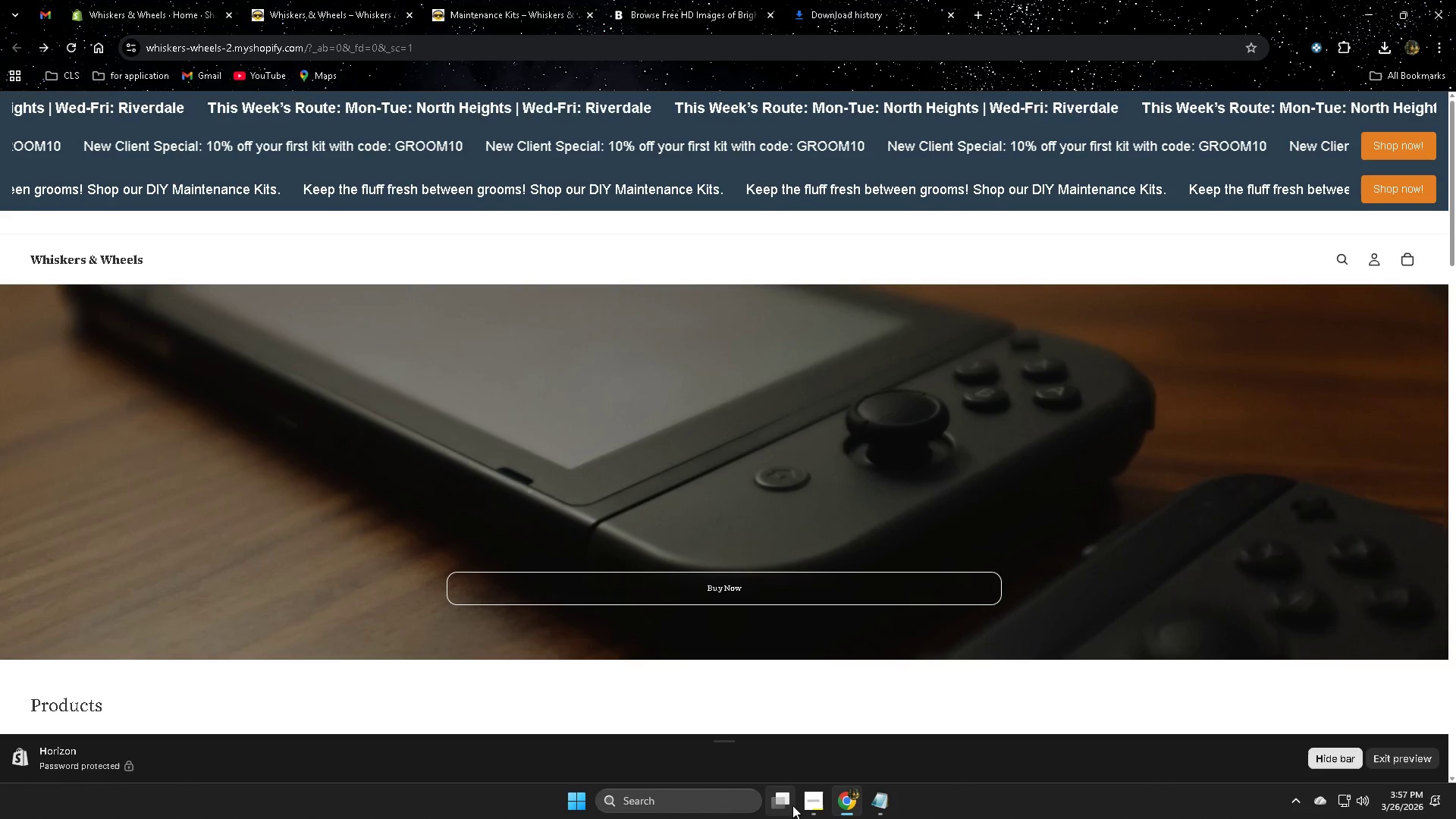 
left_click([815, 802])